 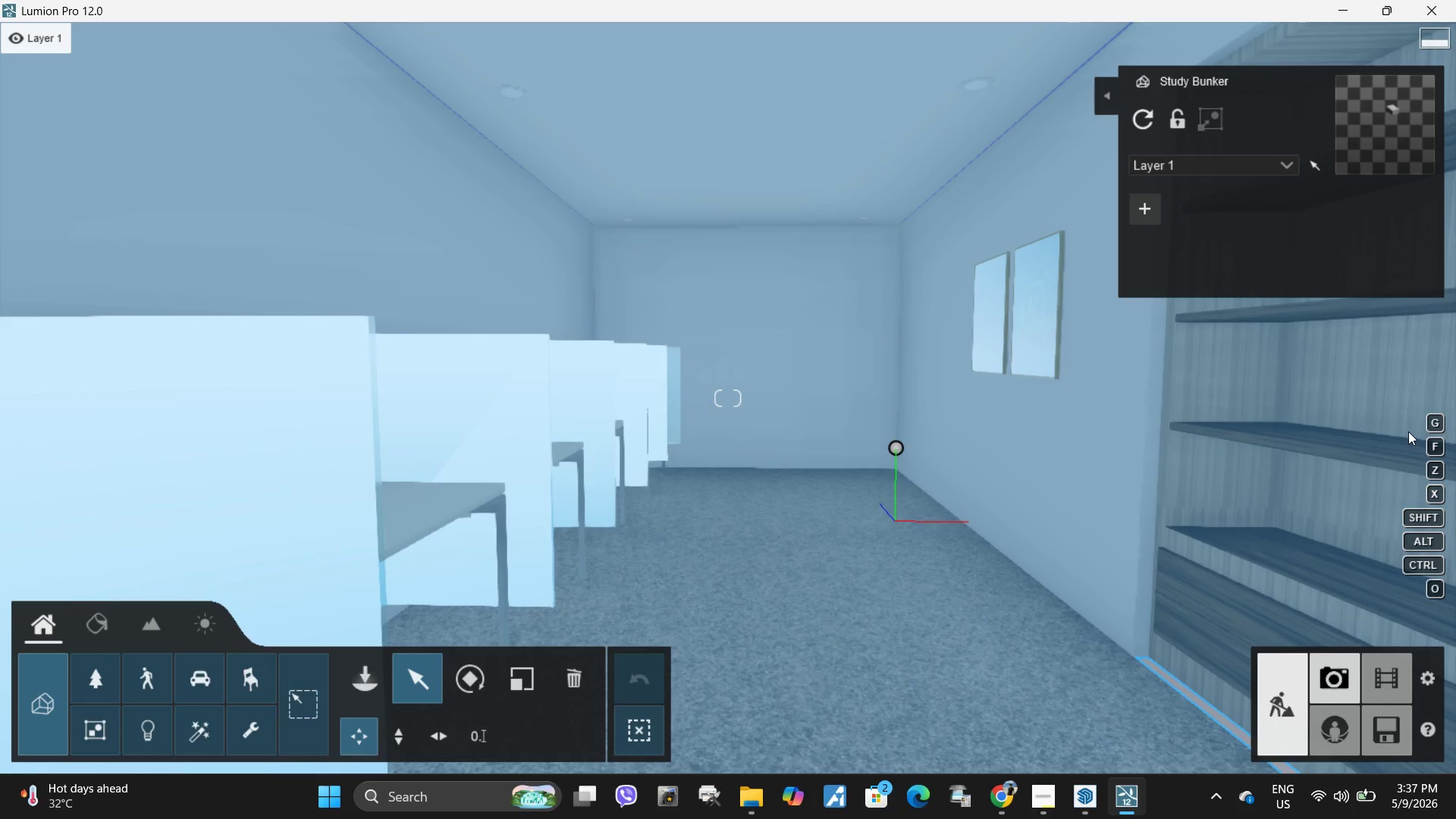 
left_click_drag(start_coordinate=[927, 467], to_coordinate=[822, 469])
 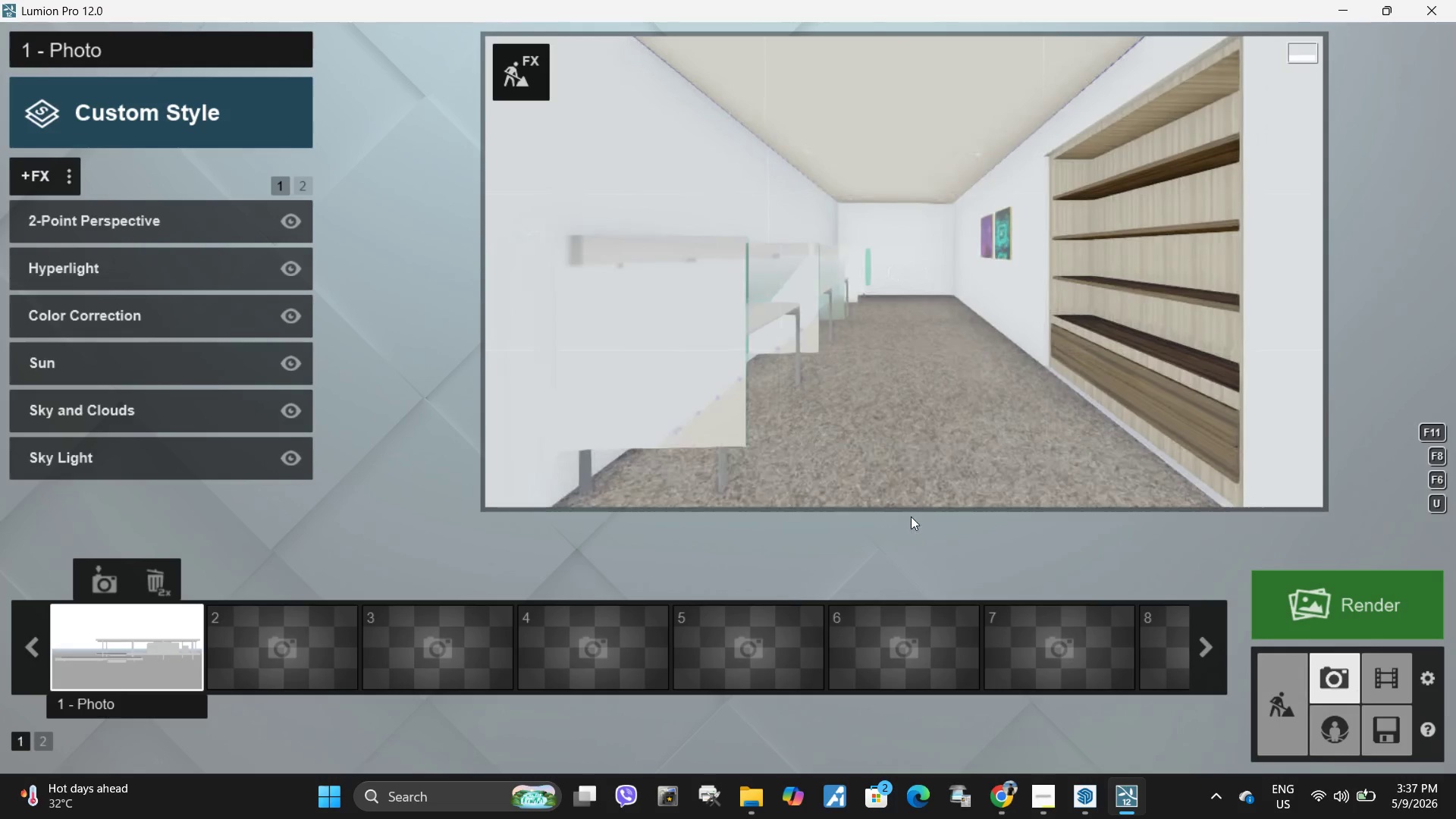 
left_click_drag(start_coordinate=[890, 463], to_coordinate=[922, 464])
 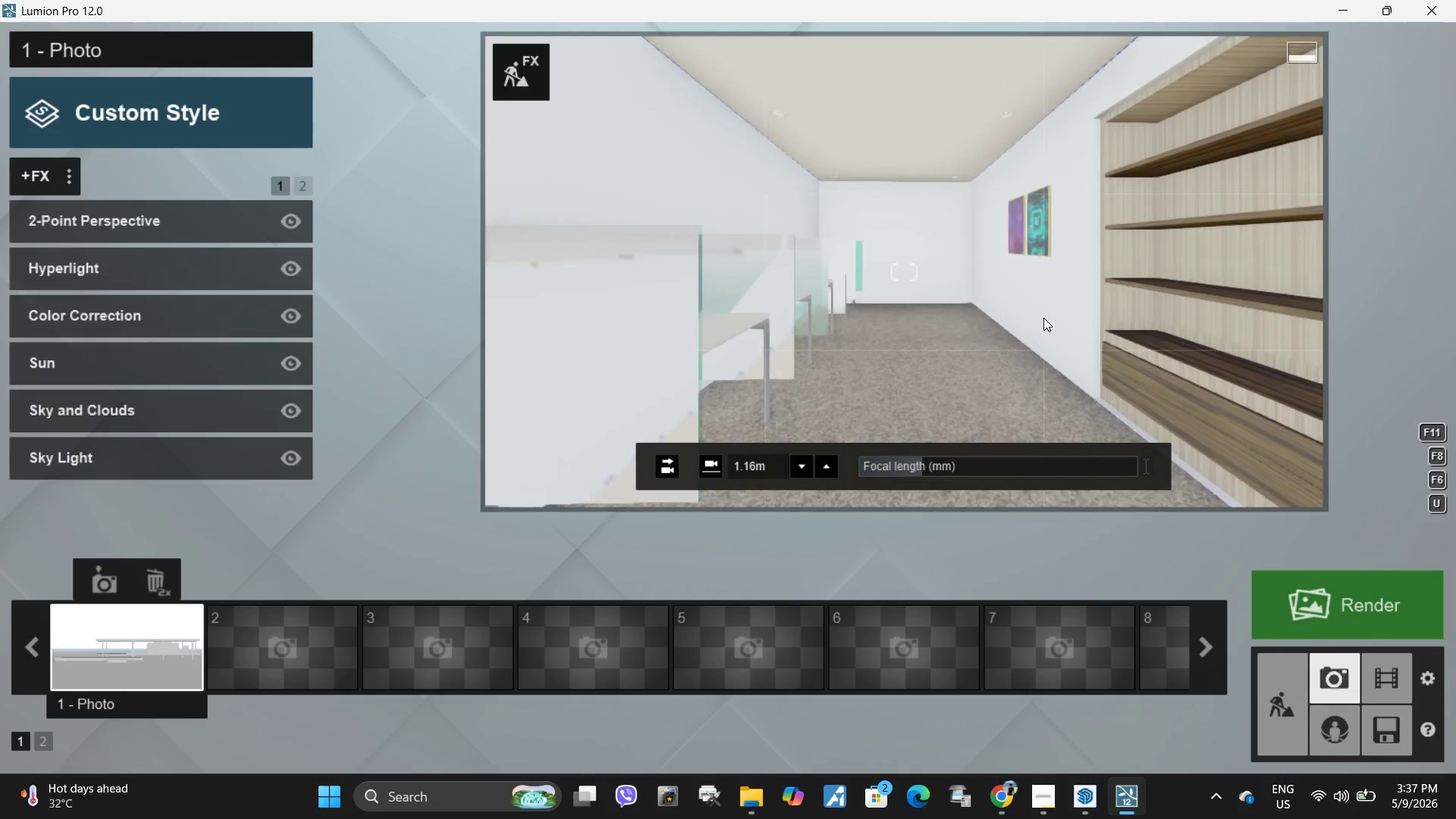 
type(dwwsd)
 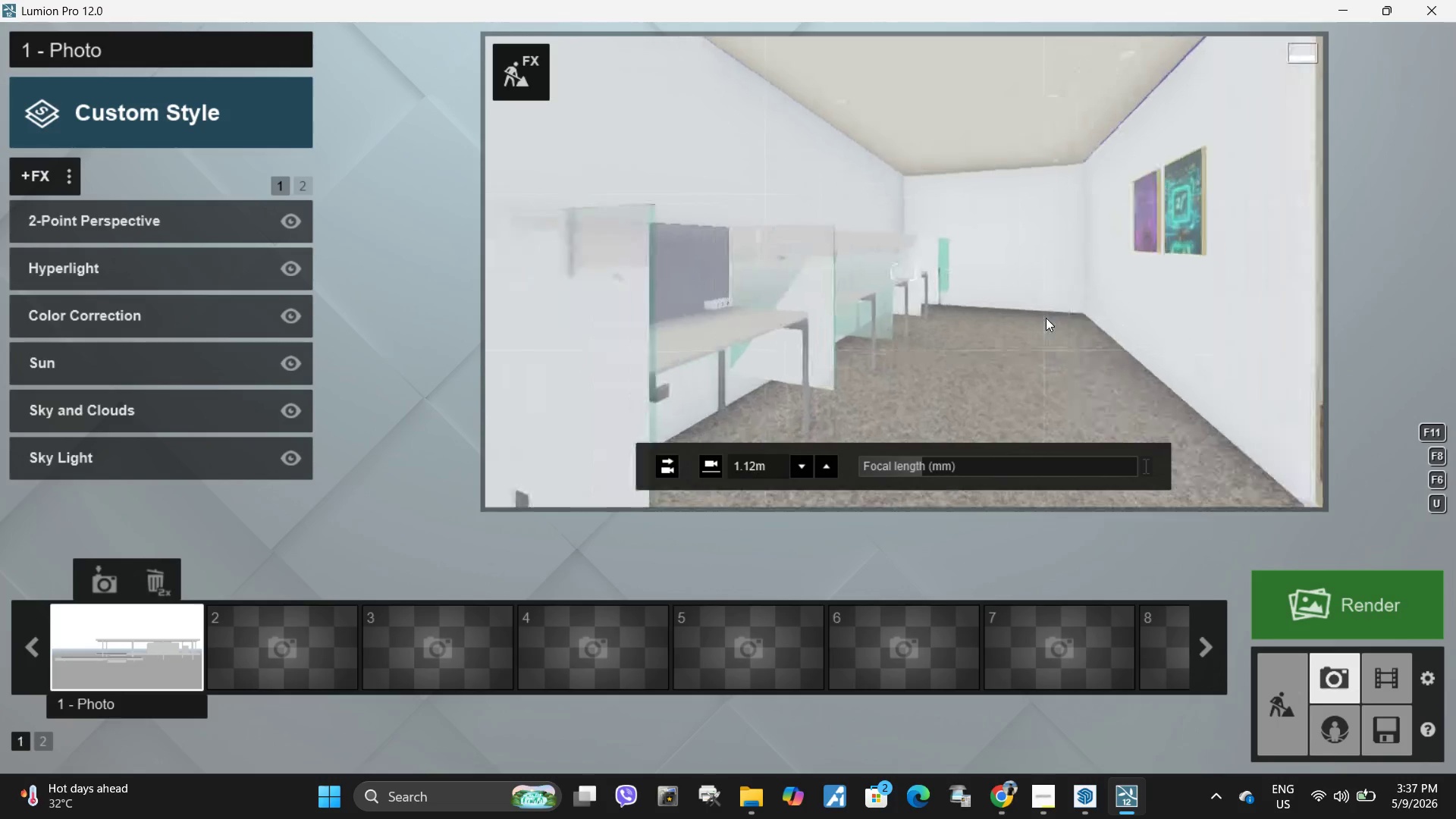 
type(wdwsadada)
 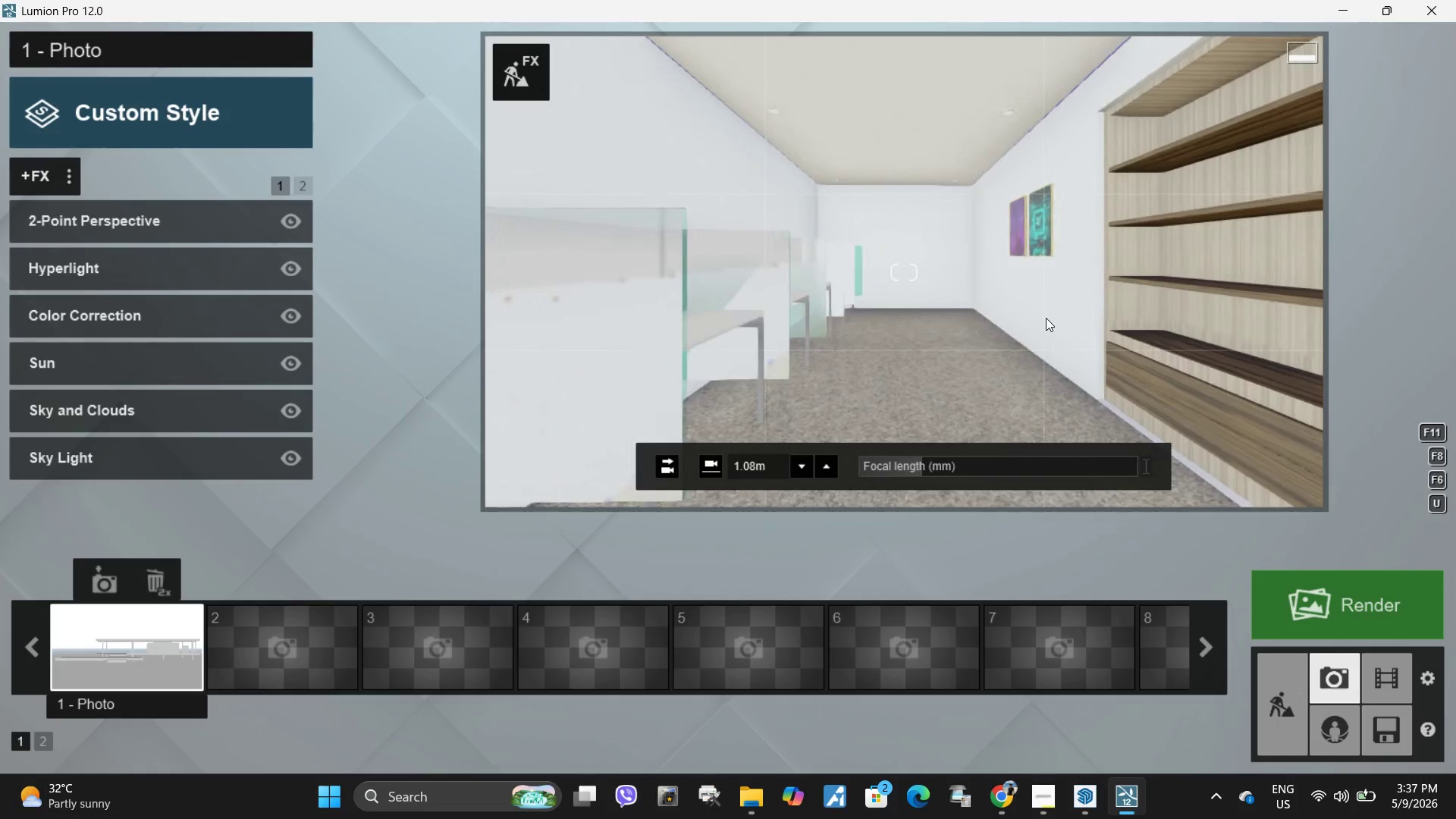 
left_click([1046, 318])
 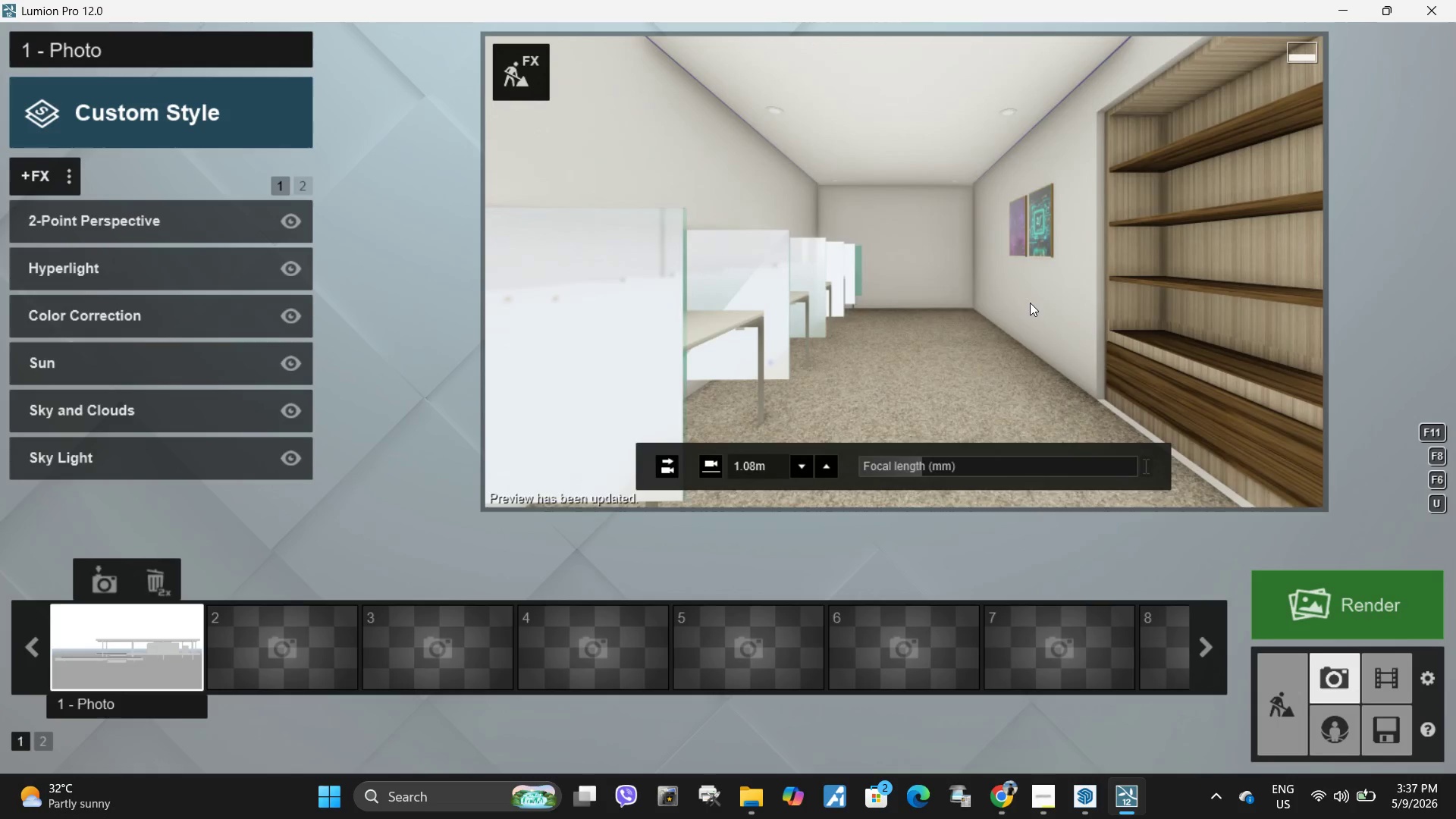 
type(ddd)
 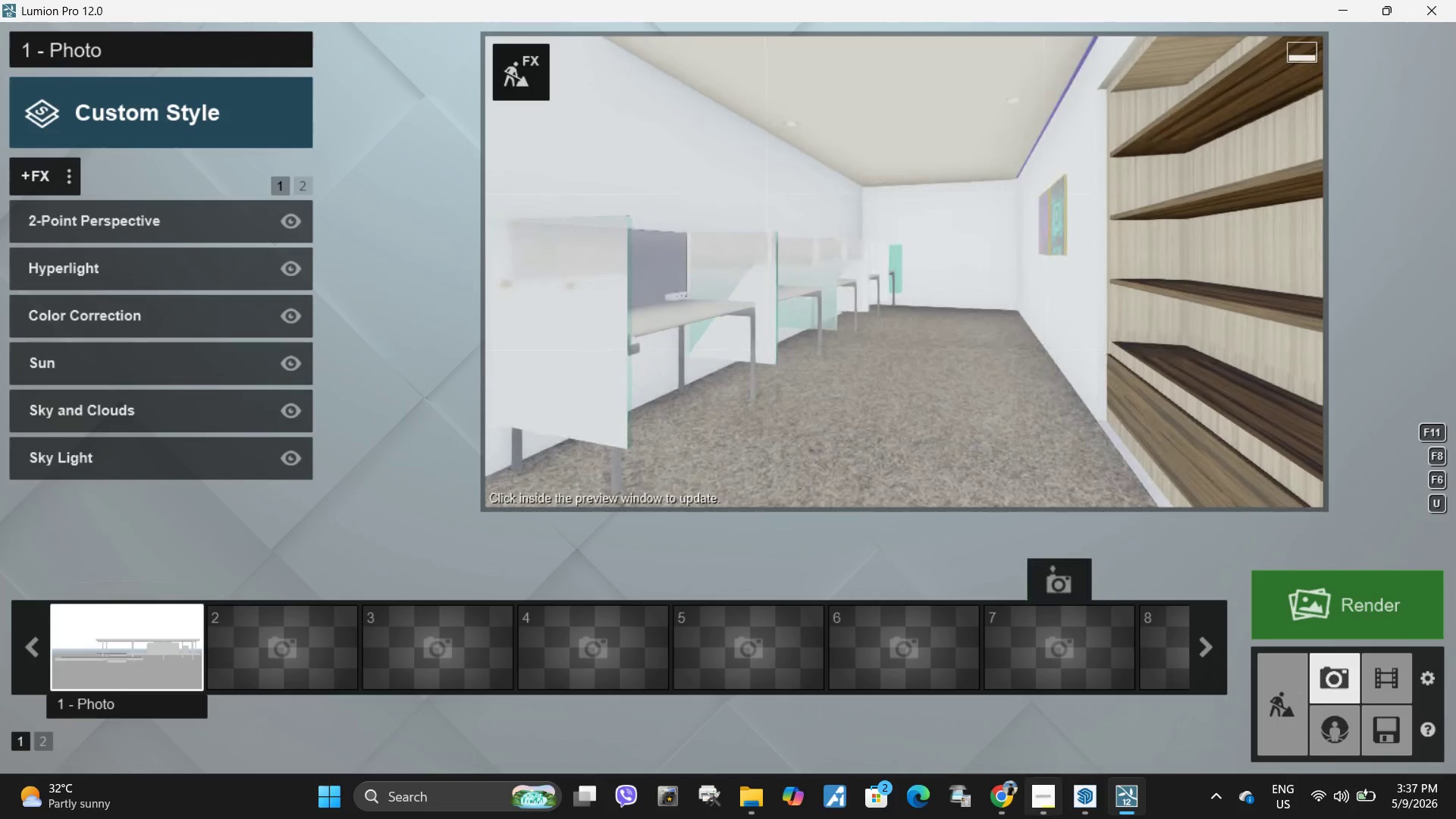 
mouse_move([1059, 689])
 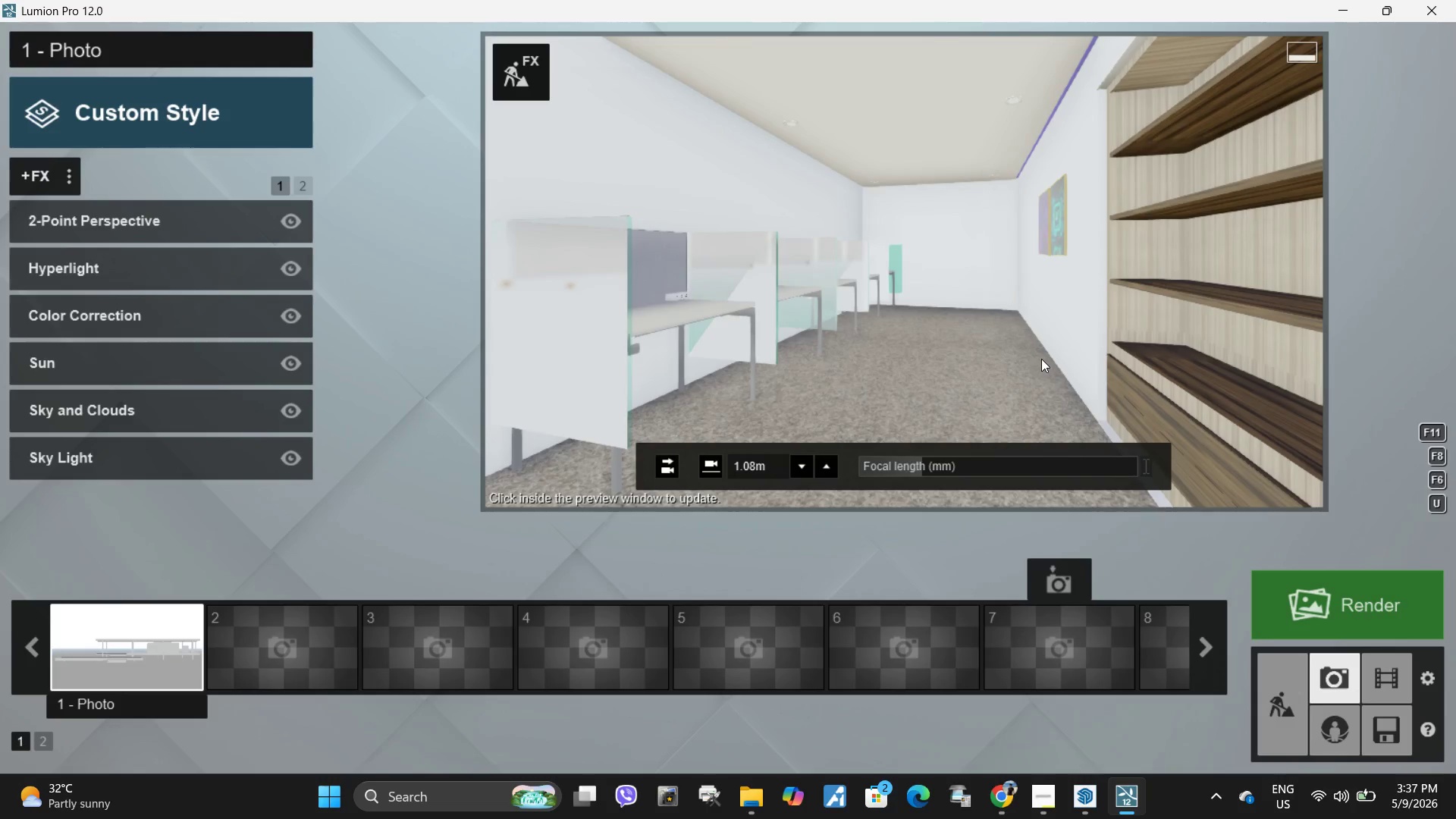 
type(wsaw)
 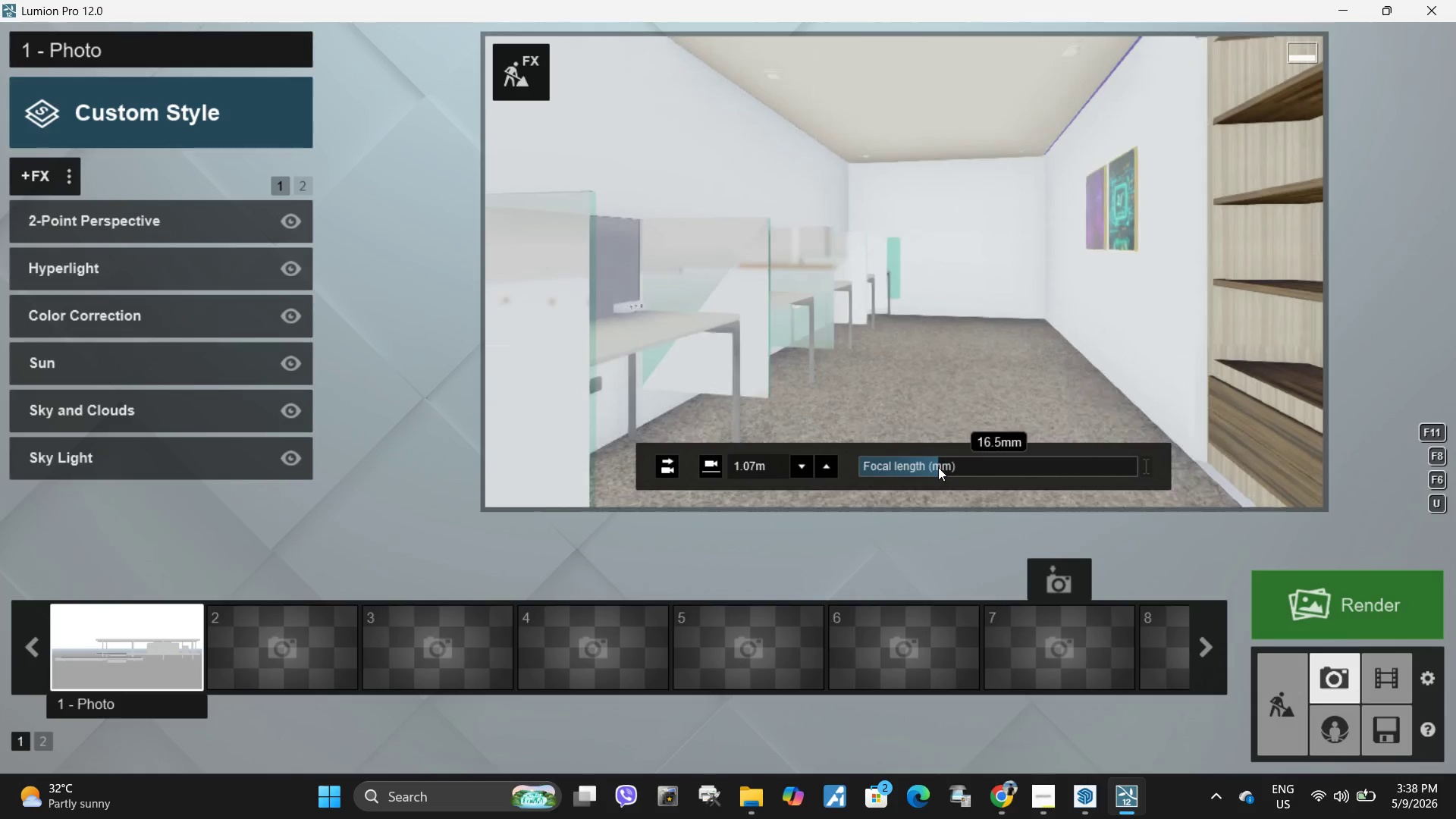 
type(seww)
 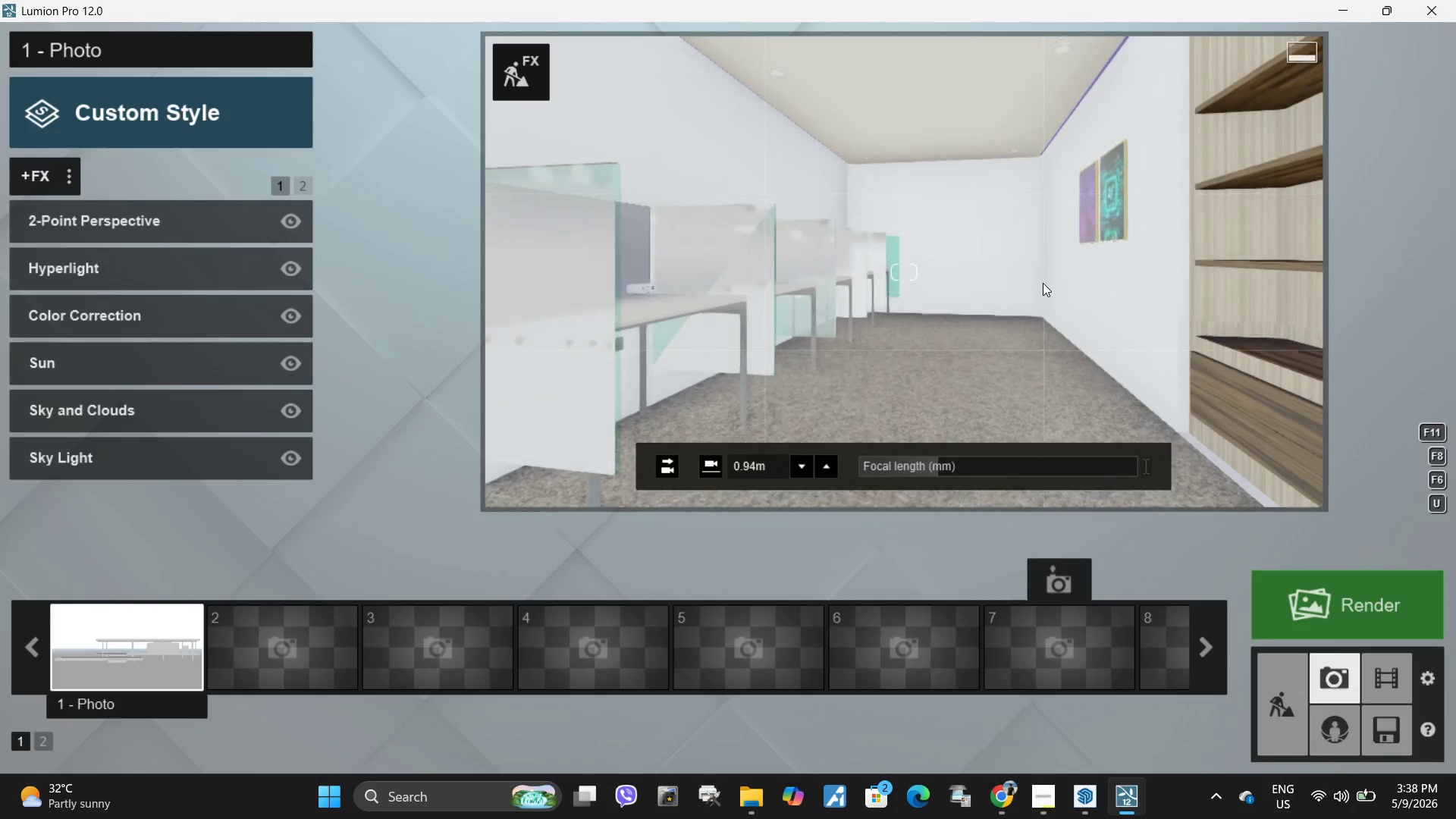 
hold_key(key=Space, duration=1.95)
 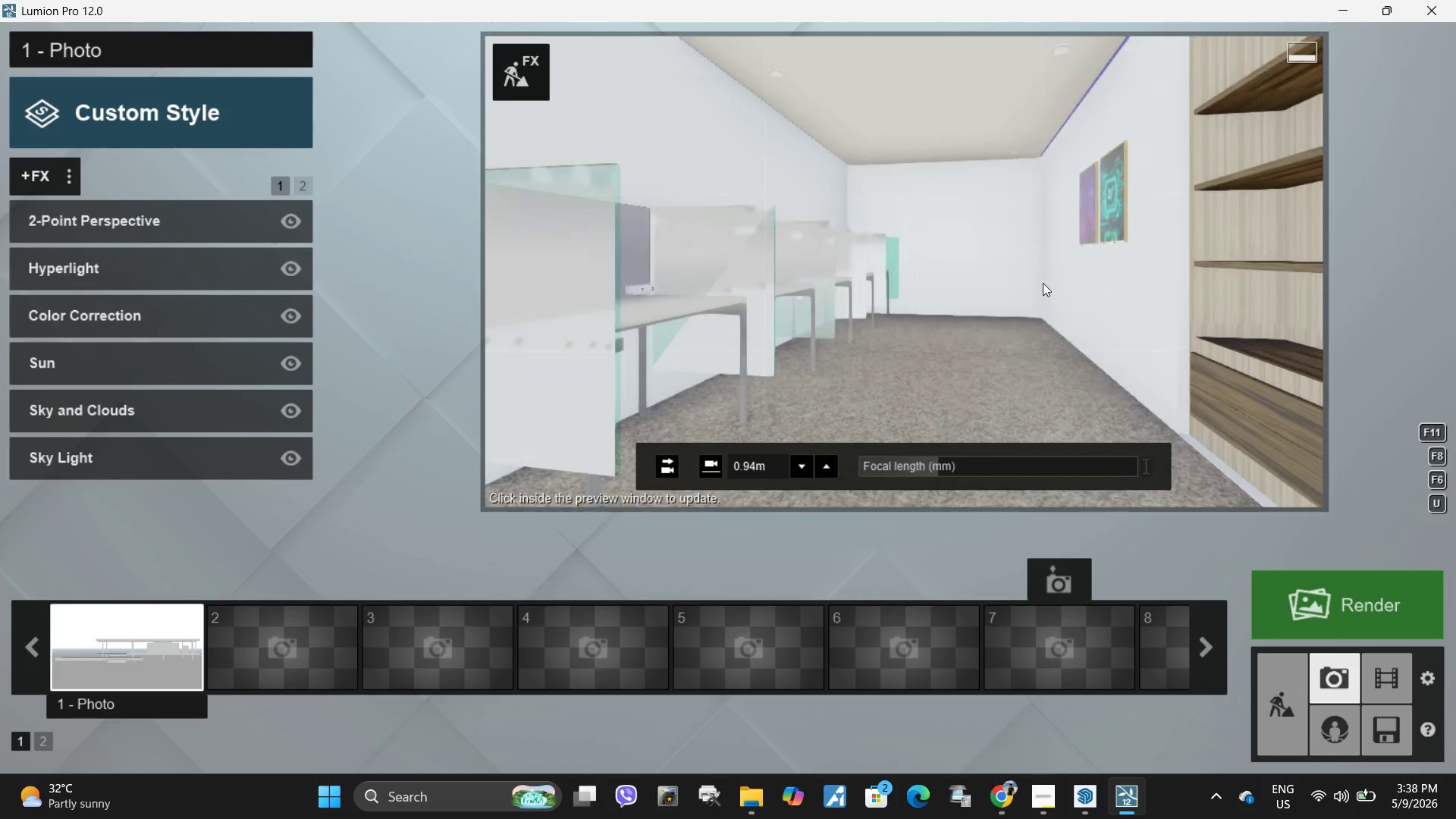 
left_click([1043, 283])
 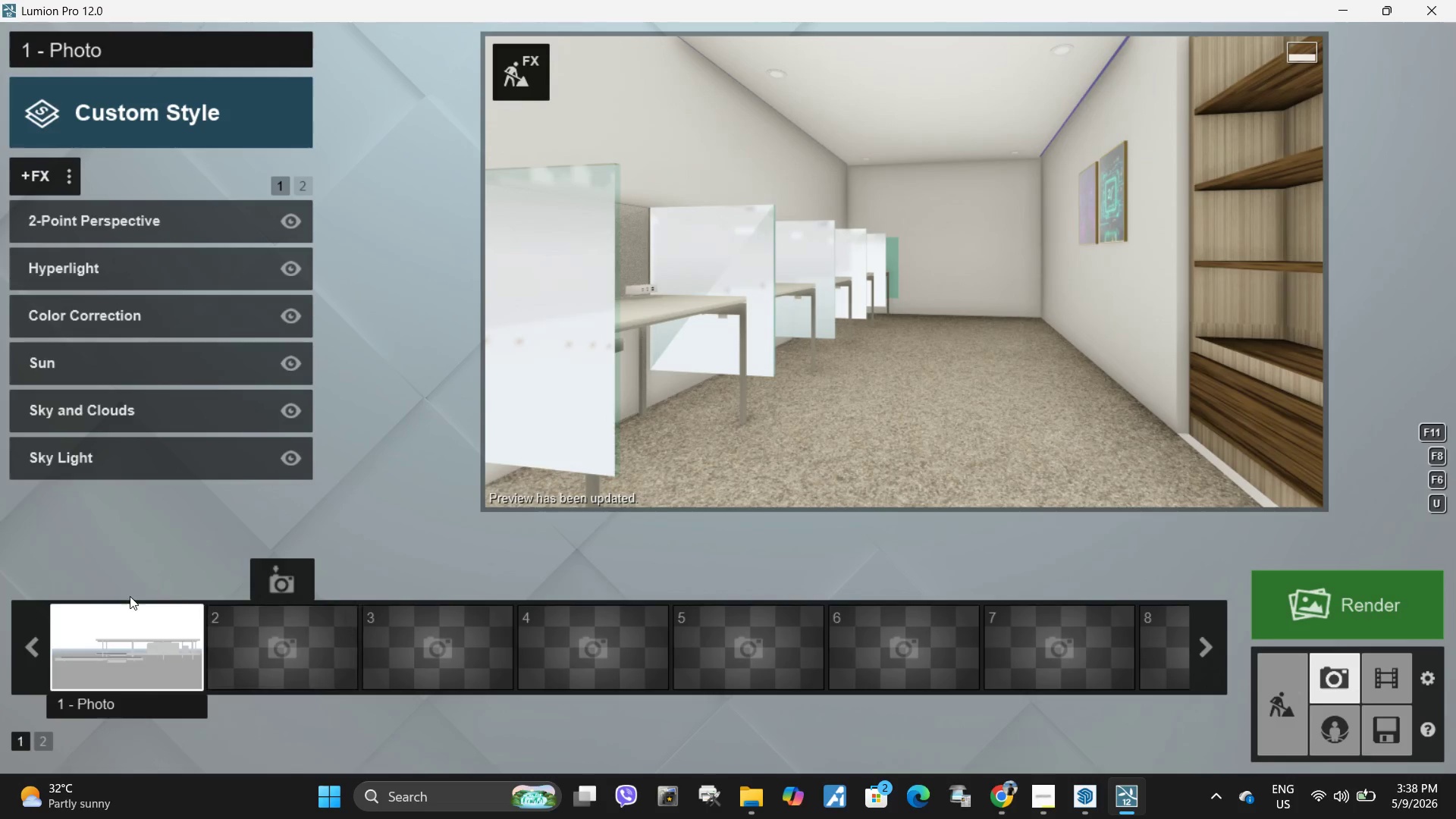 
left_click([101, 573])
 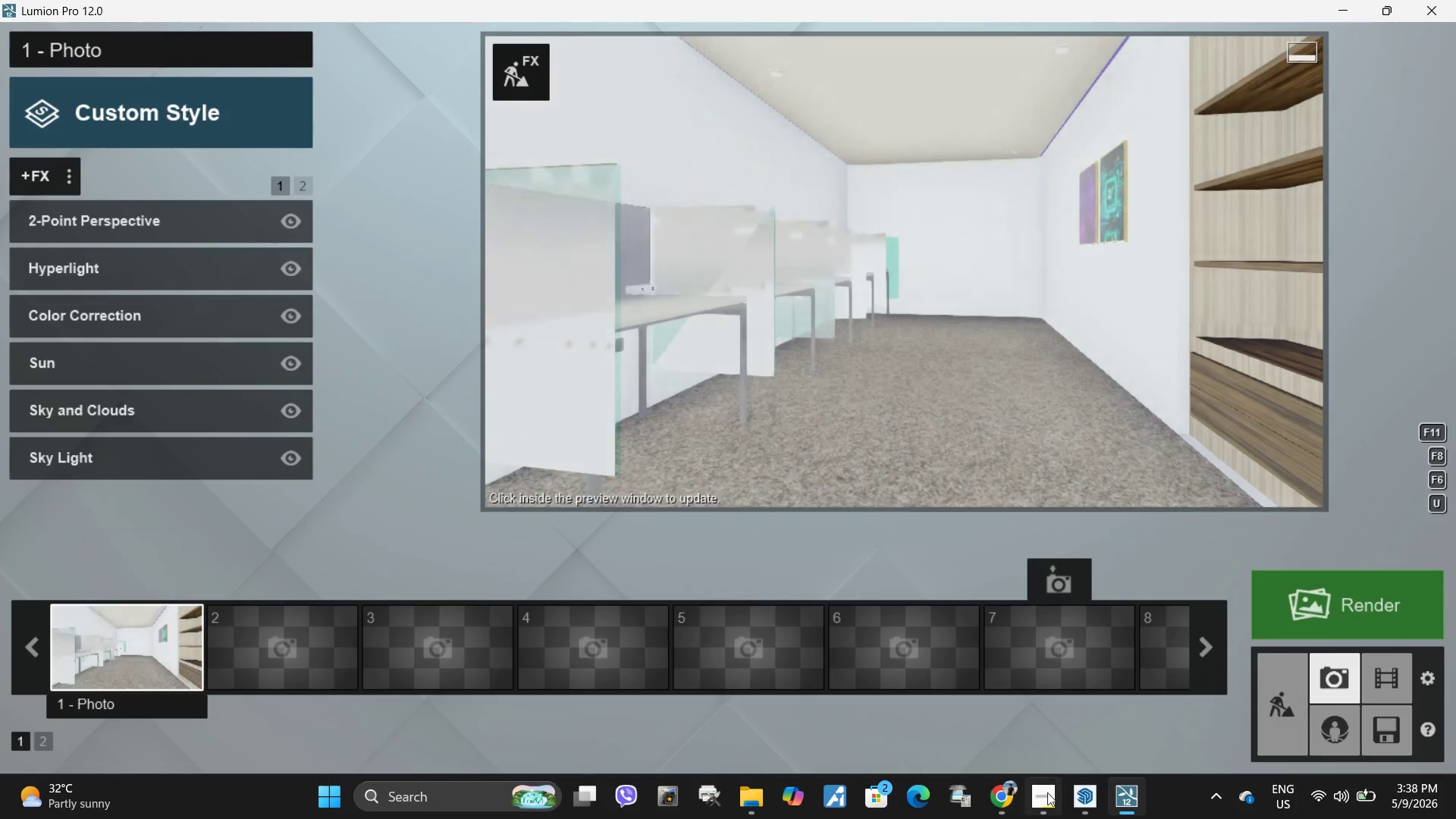 
left_click([1046, 795])